 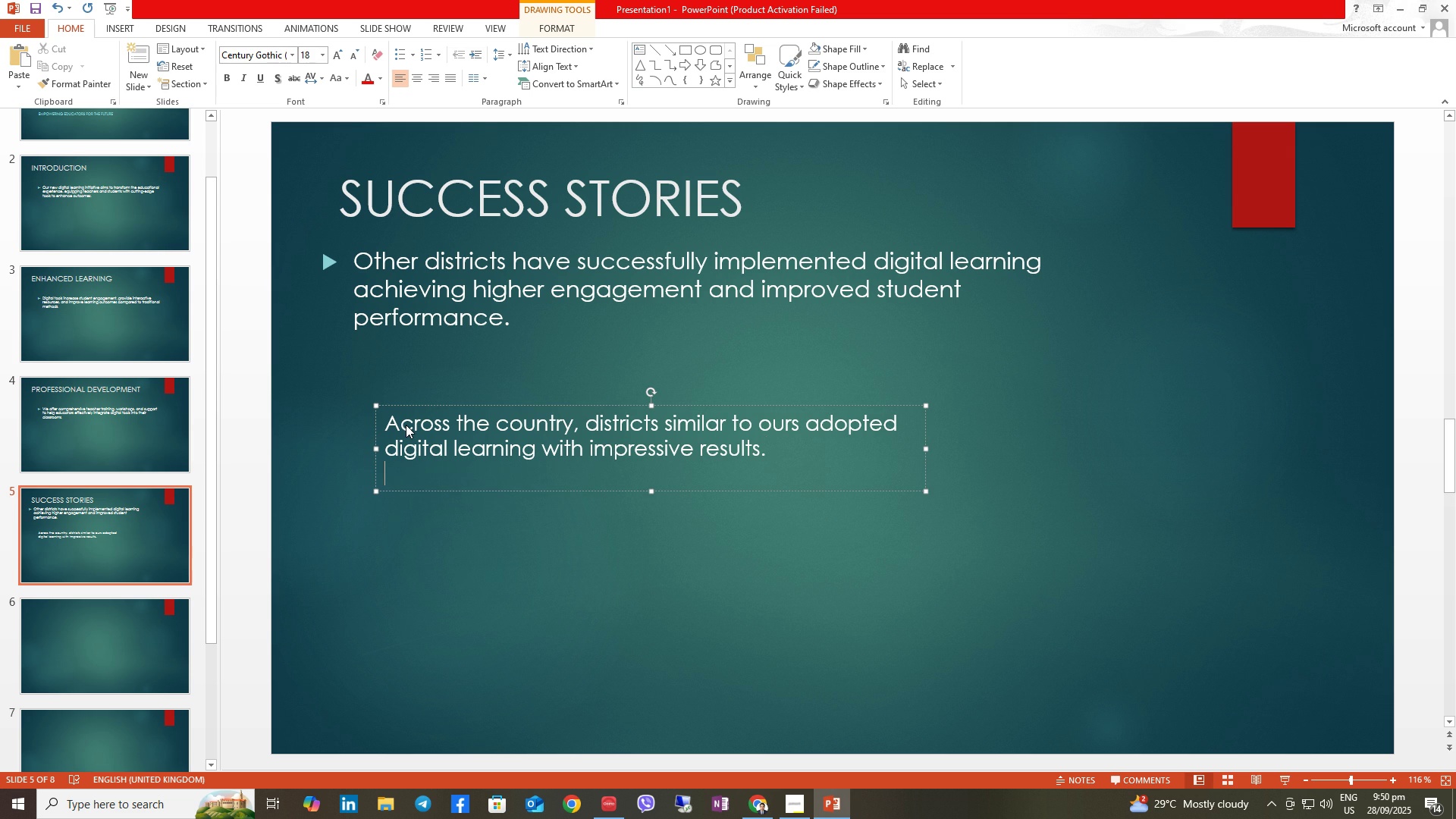 
key(Enter)
 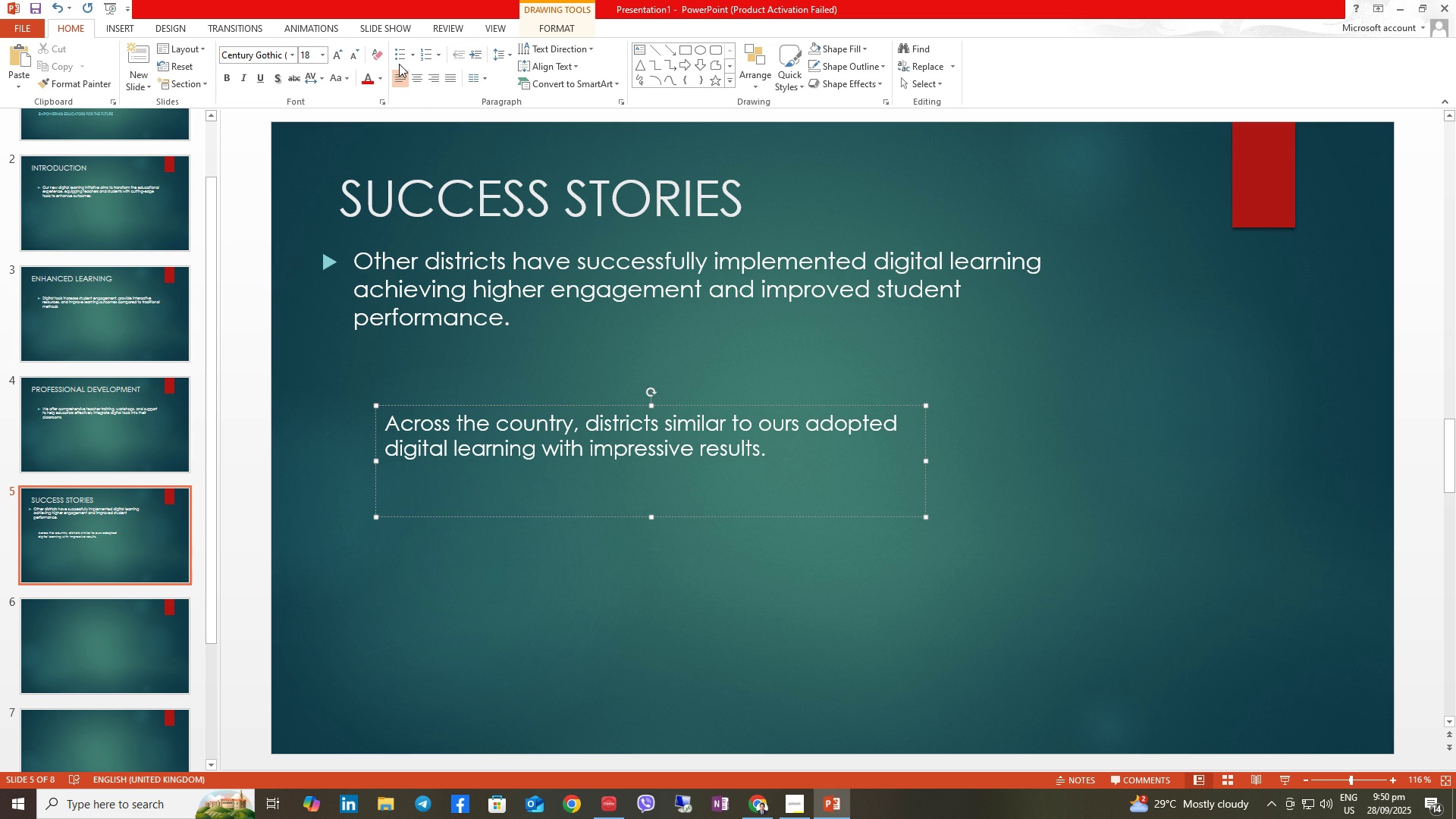 
left_click([398, 55])
 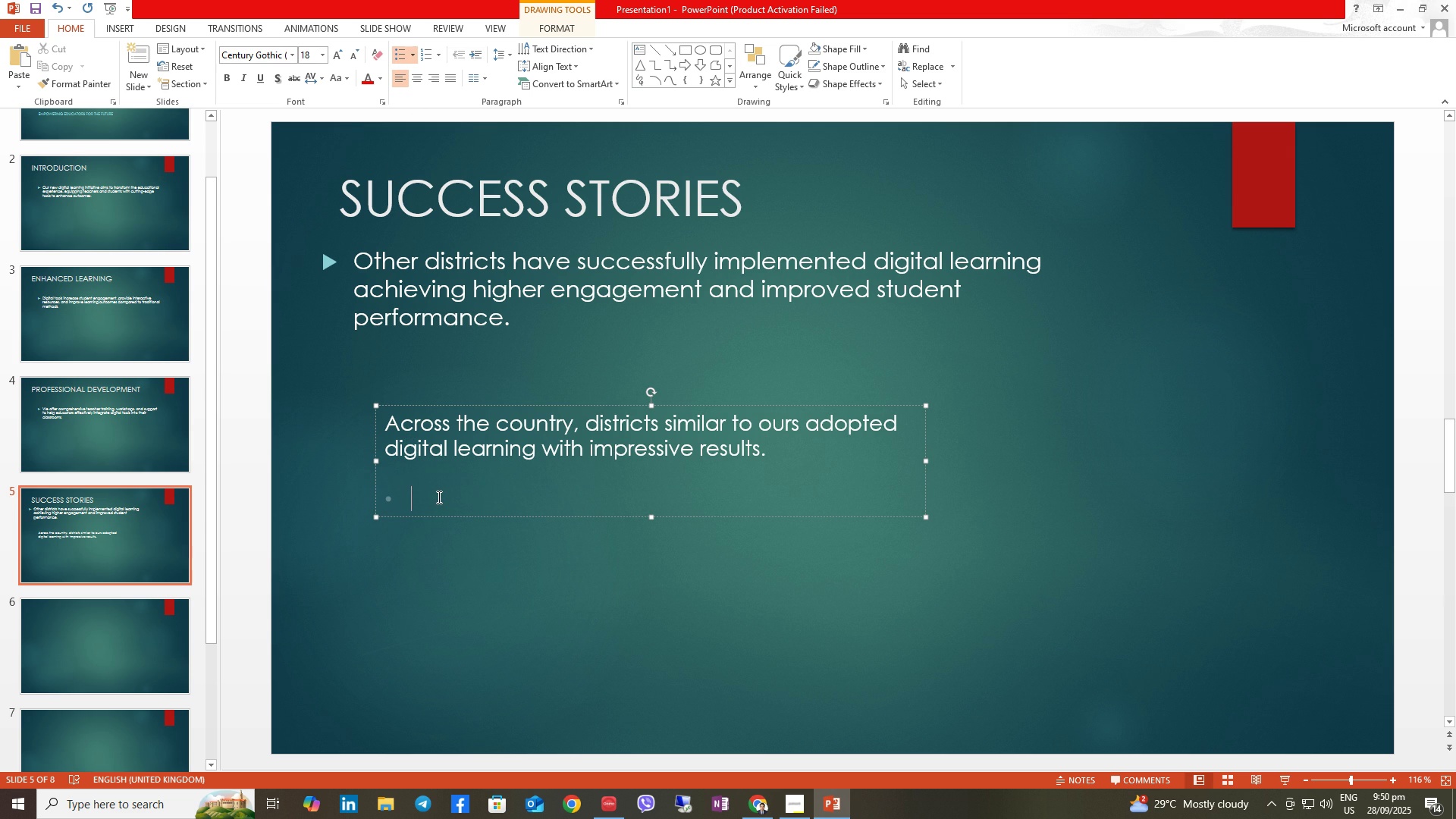 
key(Enter)
 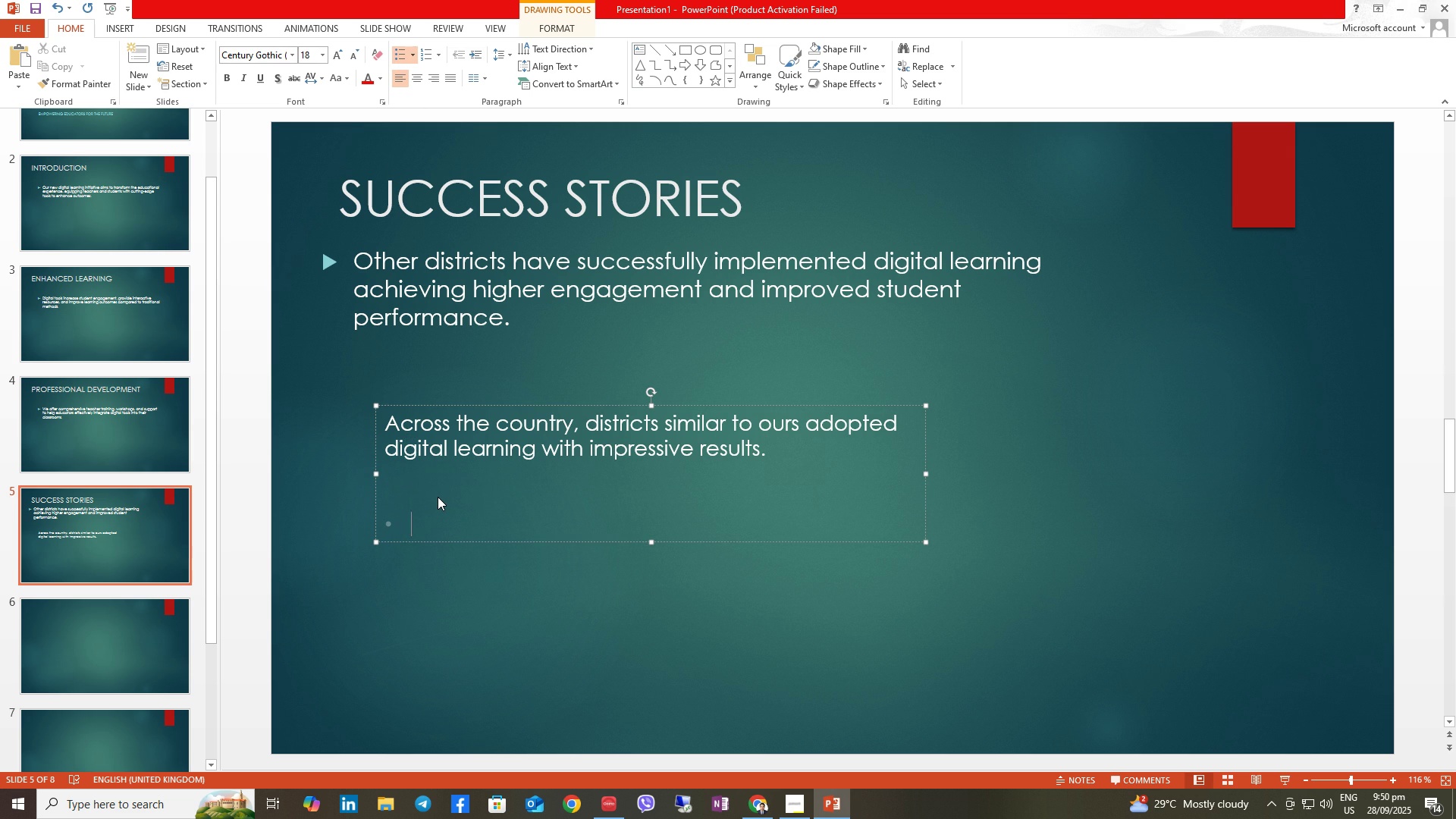 
key(Backspace)
type(92%)
key(Backspace)
key(Backspace)
key(Backspace)